 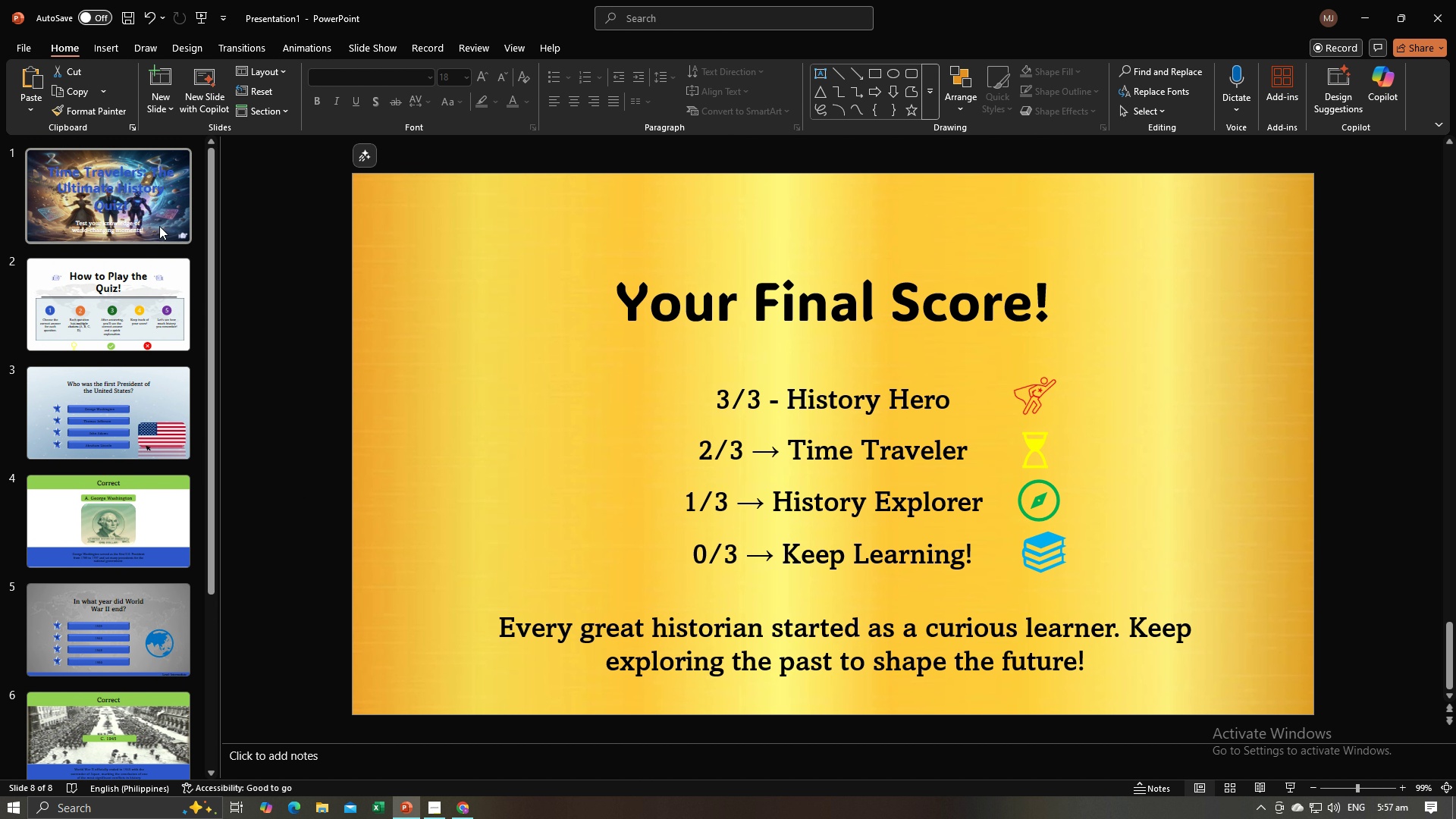 
left_click([159, 226])
 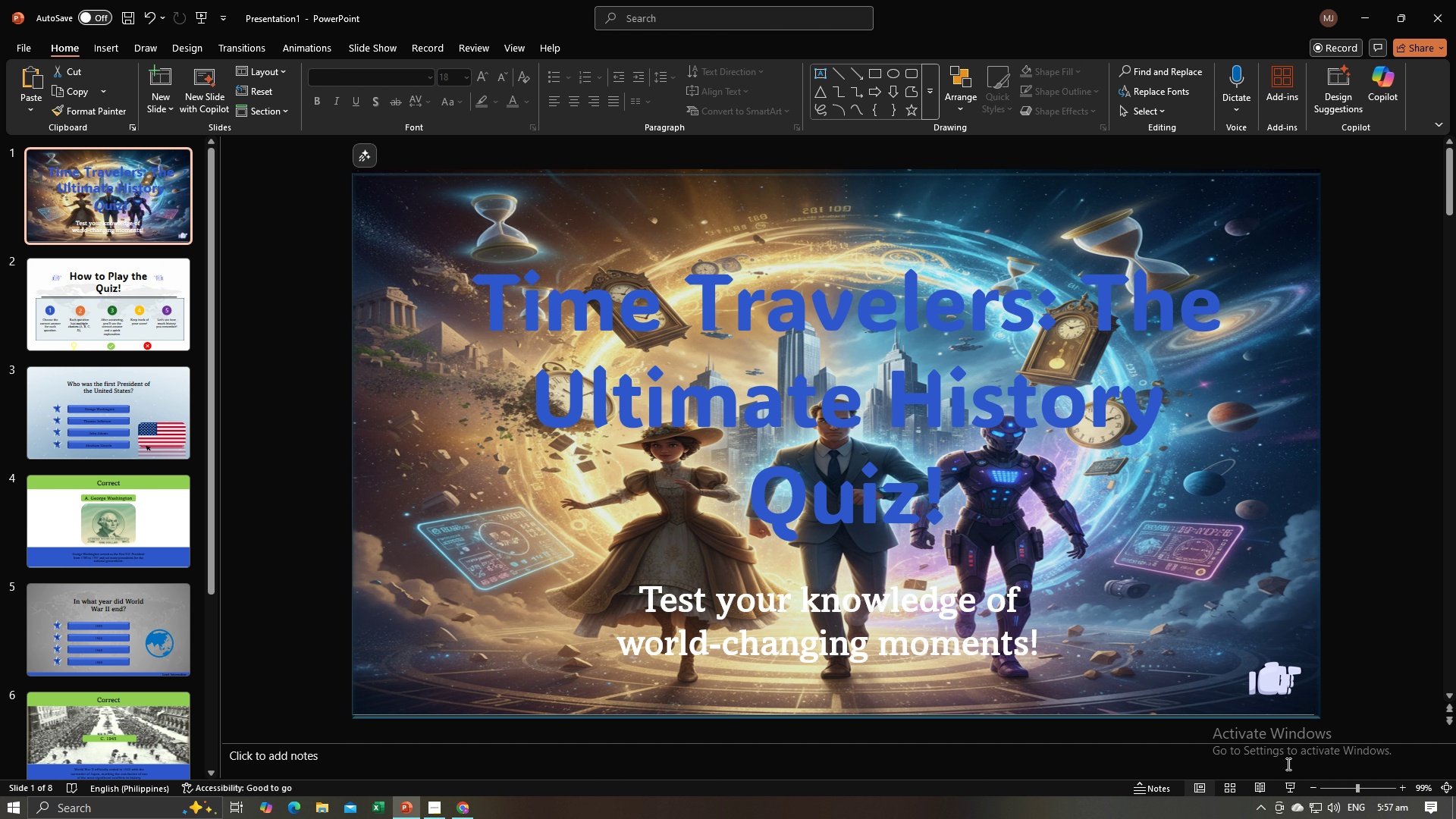 
left_click([1294, 785])
 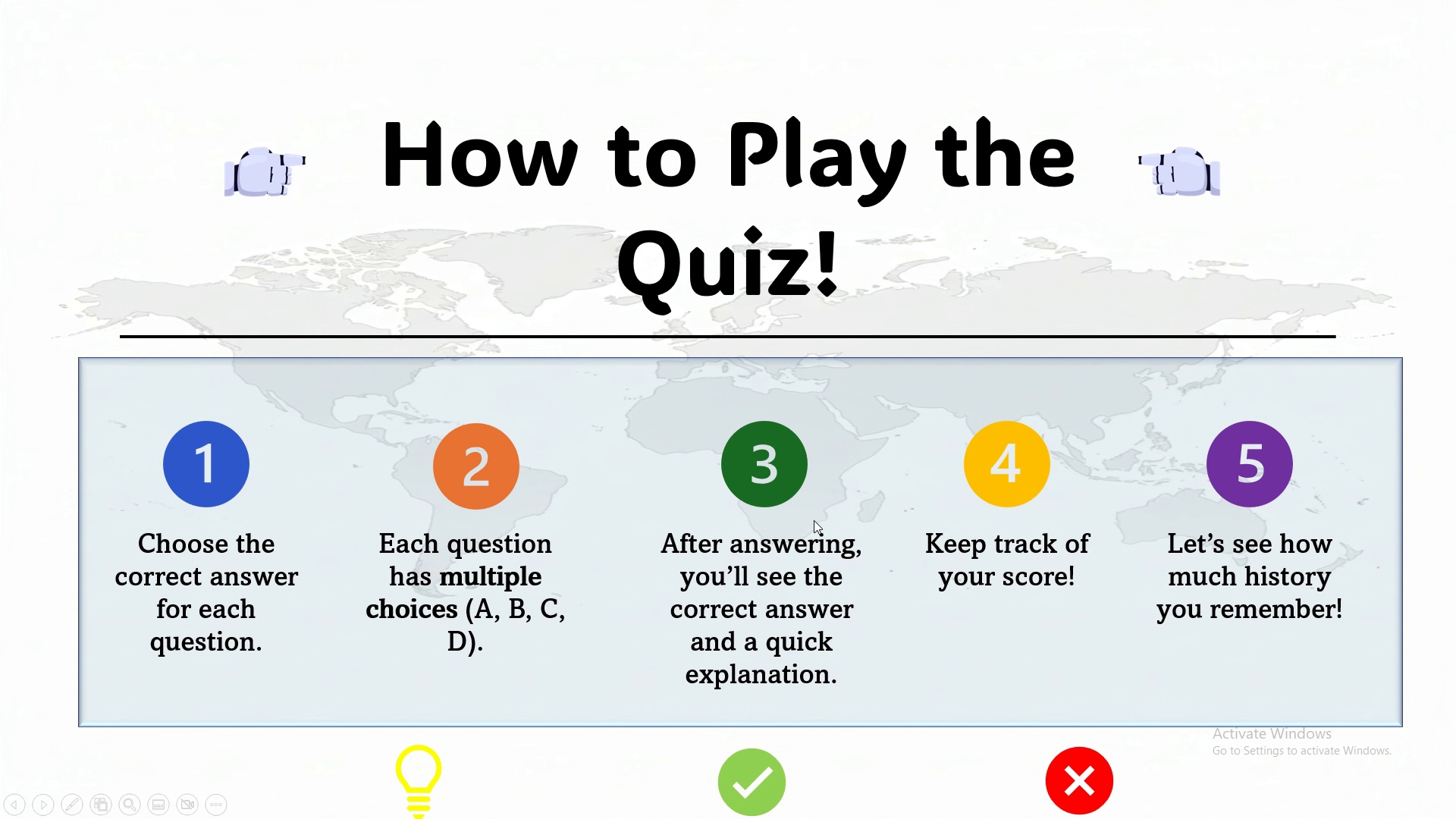 
key(ArrowRight)
 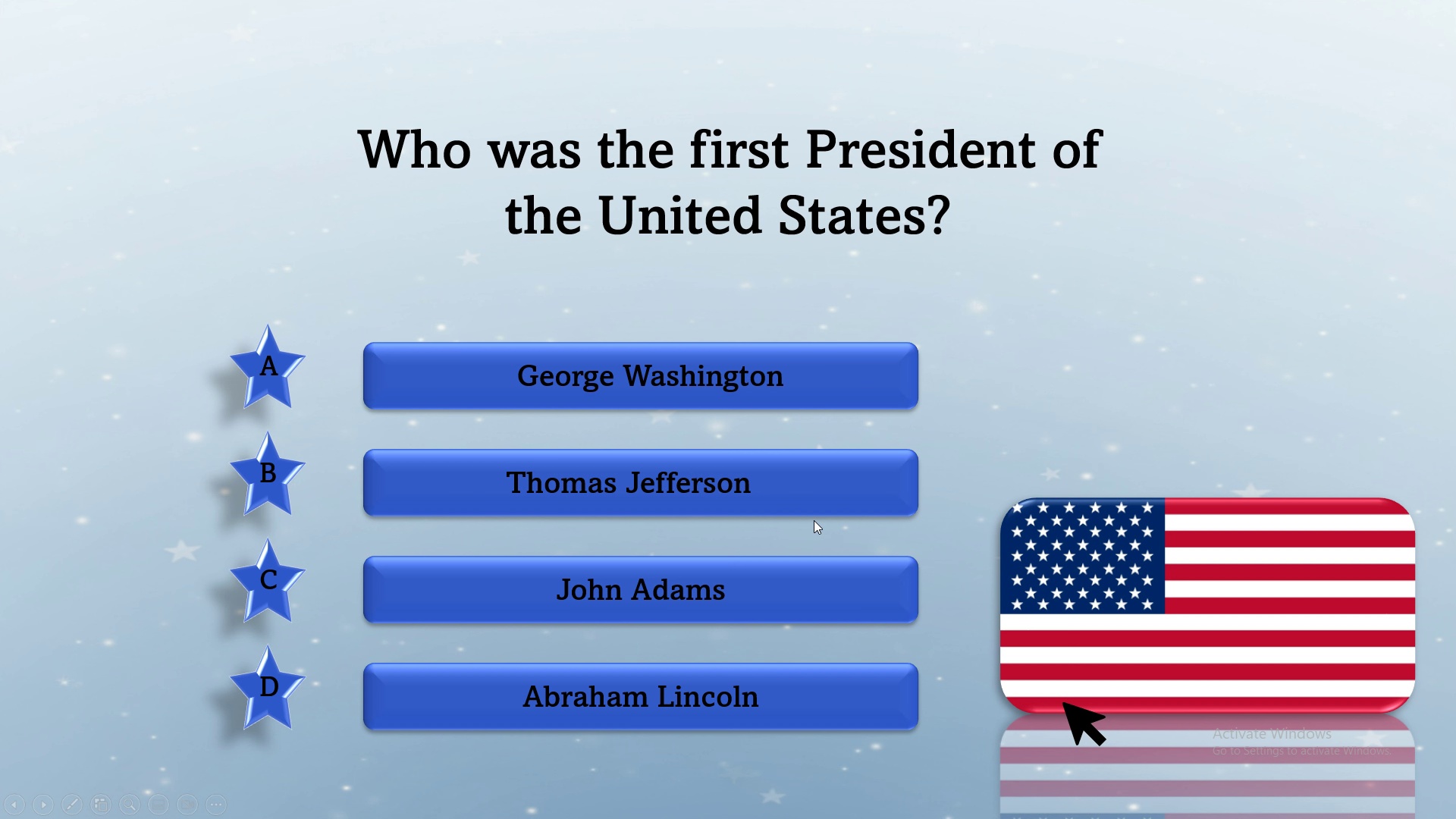 
key(ArrowRight)
 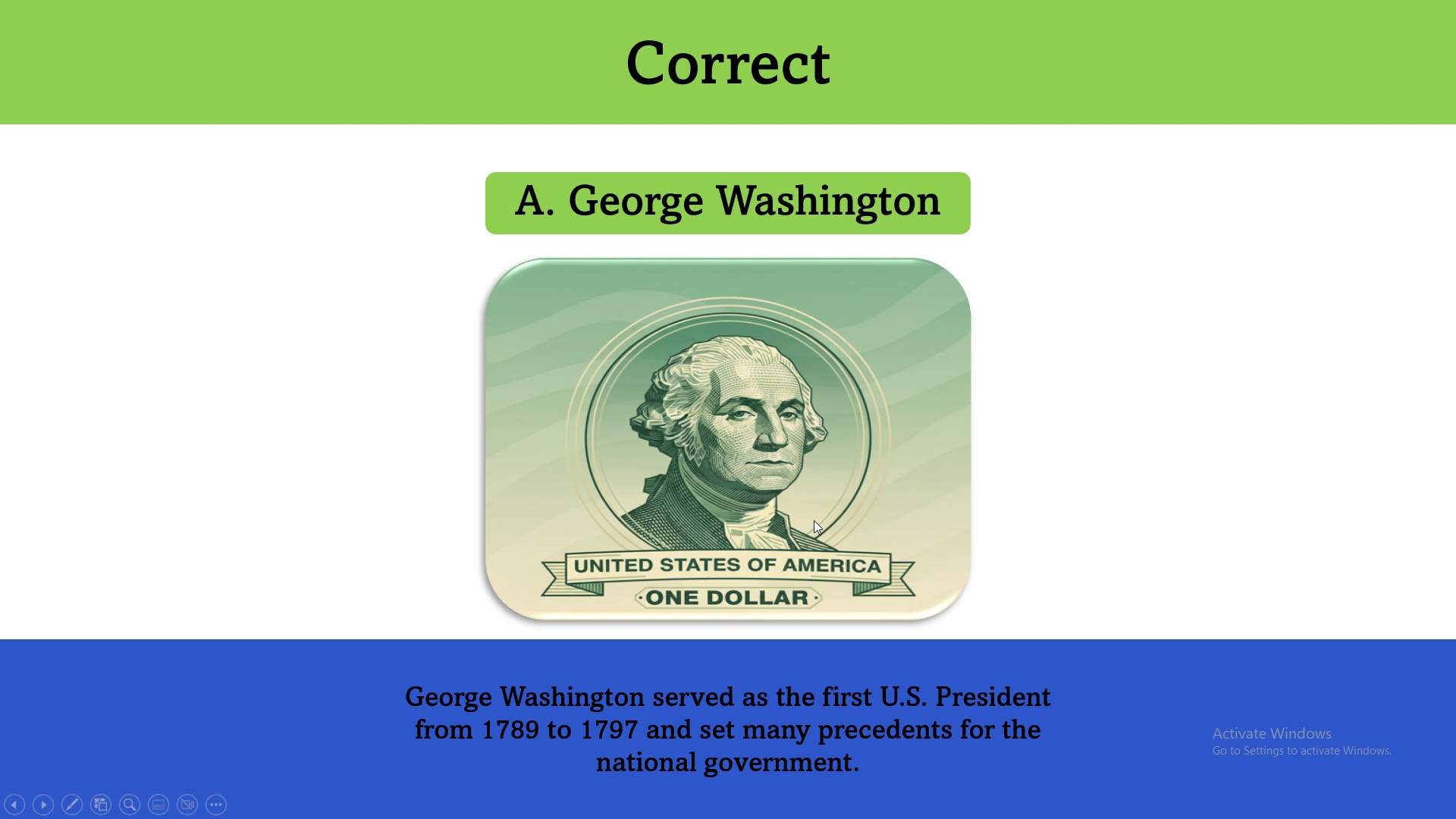 
key(ArrowRight)
 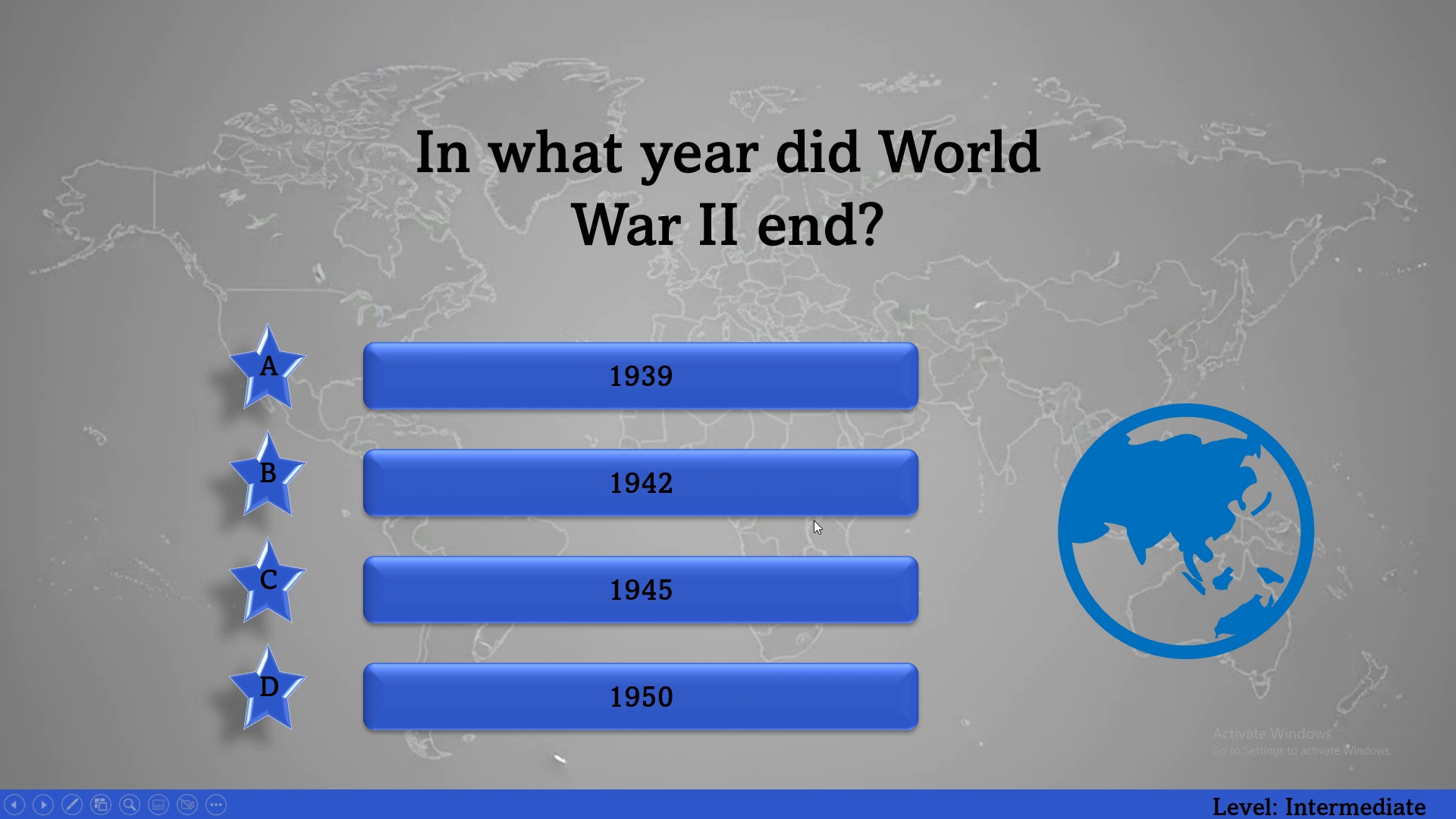 
key(ArrowRight)
 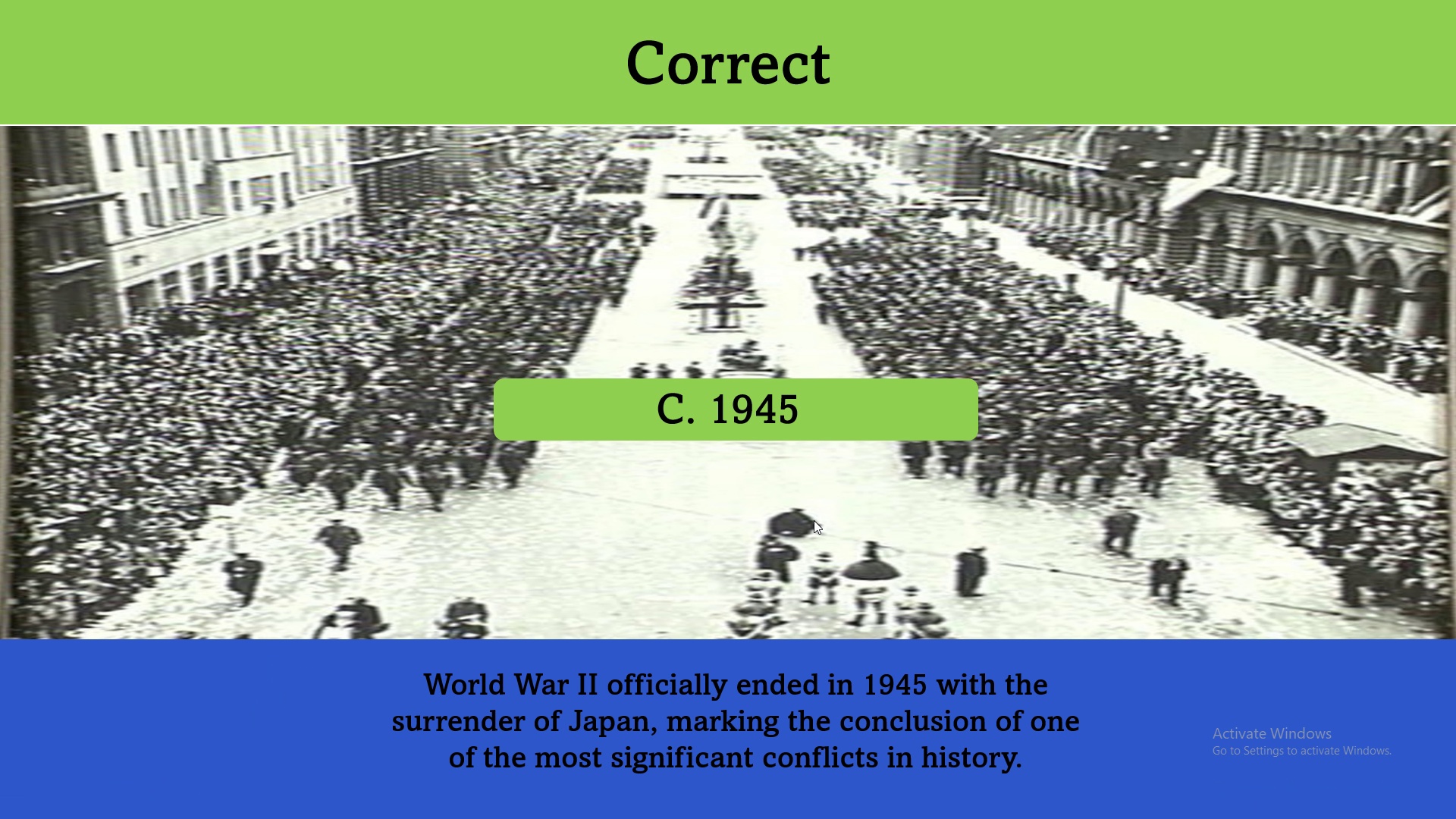 
key(ArrowRight)
 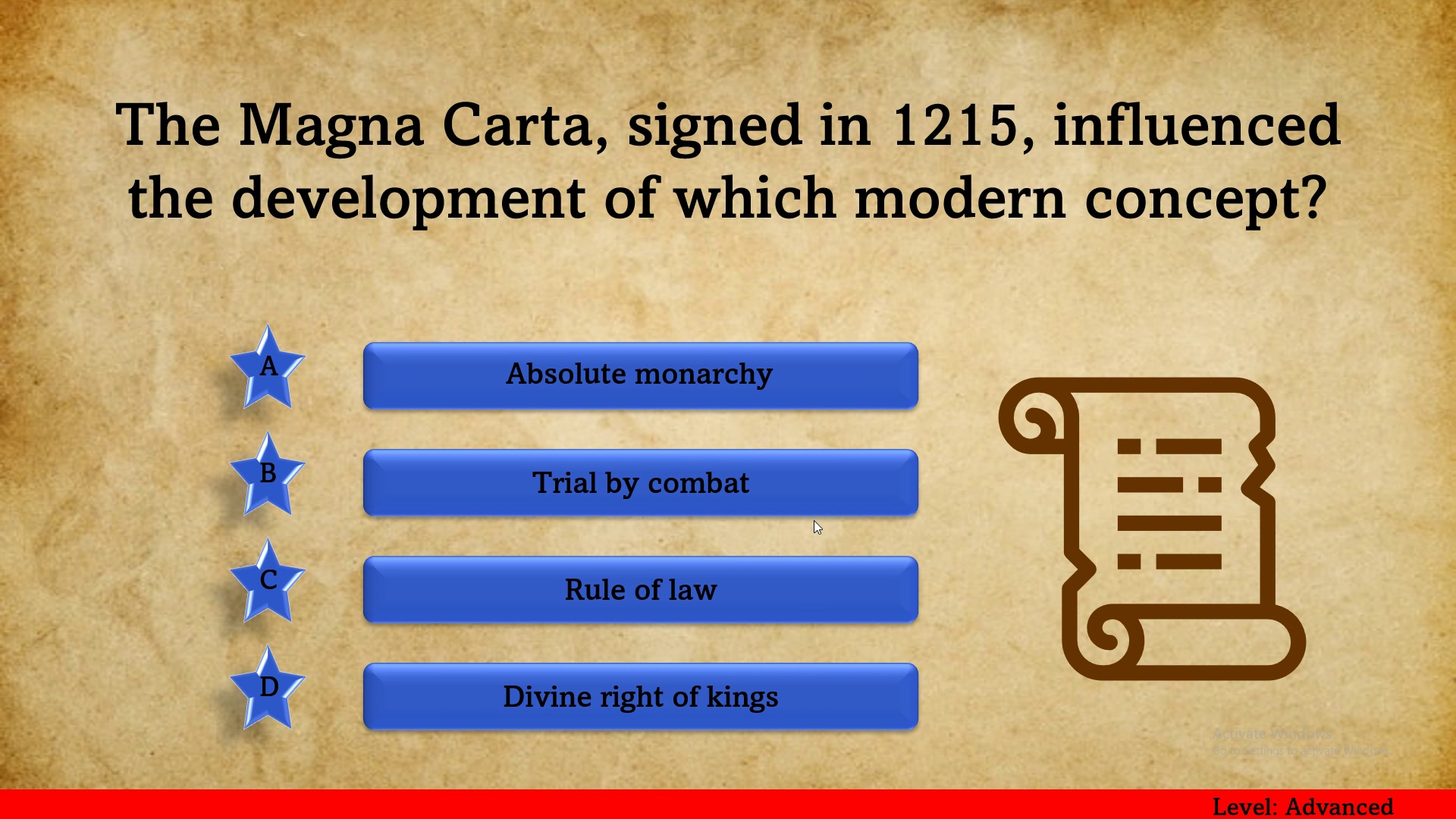 
key(ArrowRight)
 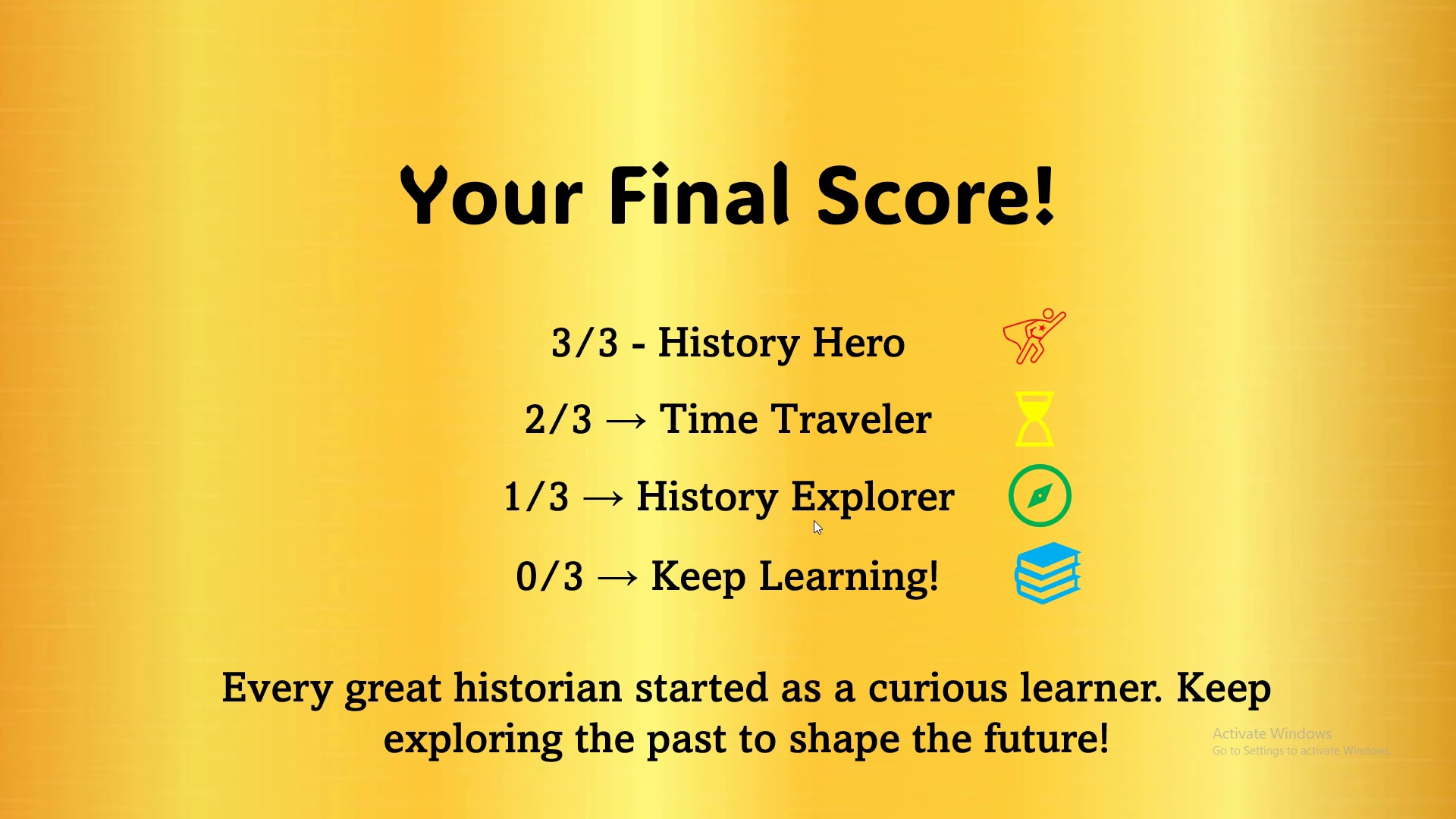 
key(ArrowRight)
 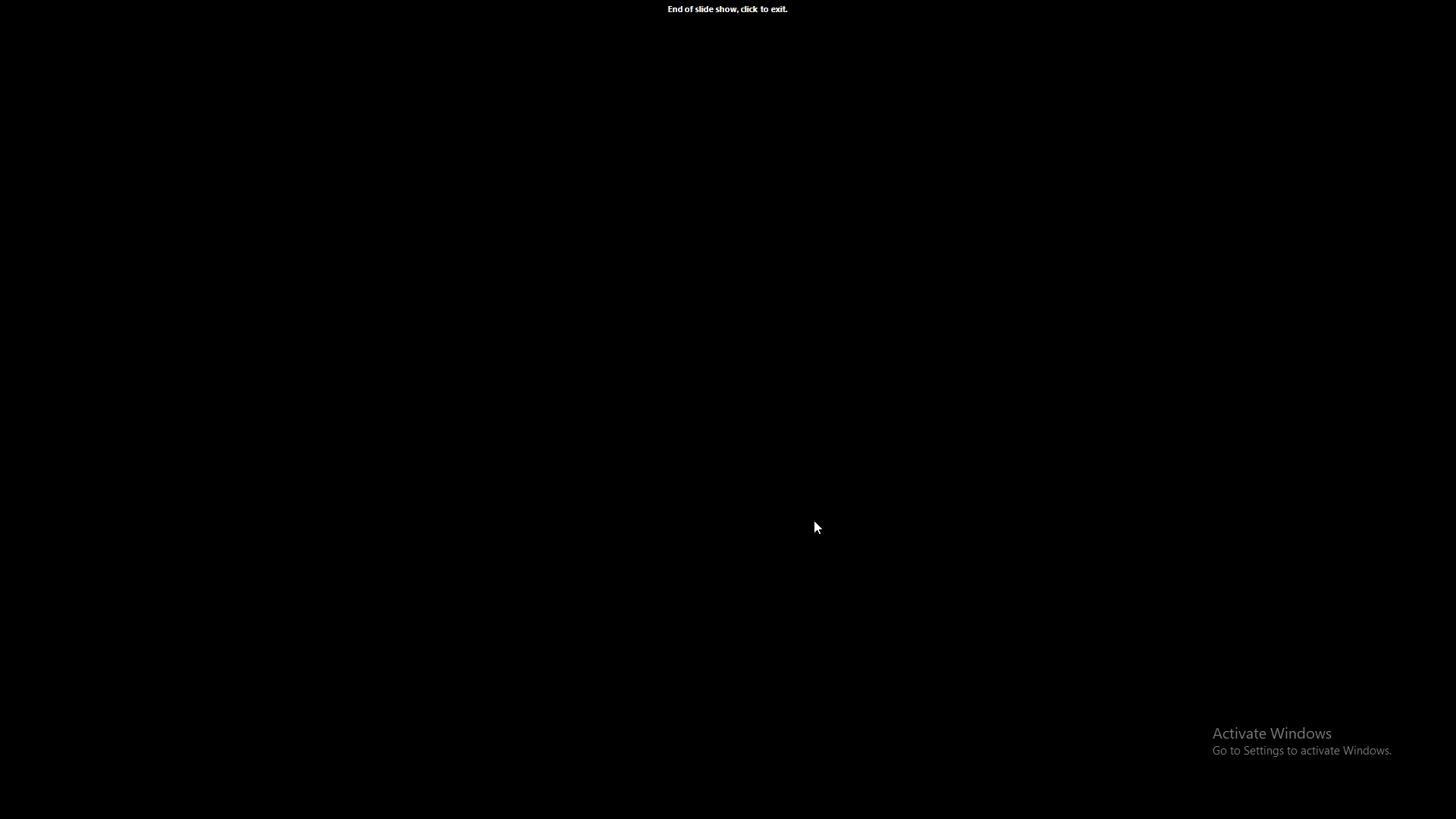 
key(ArrowRight)
 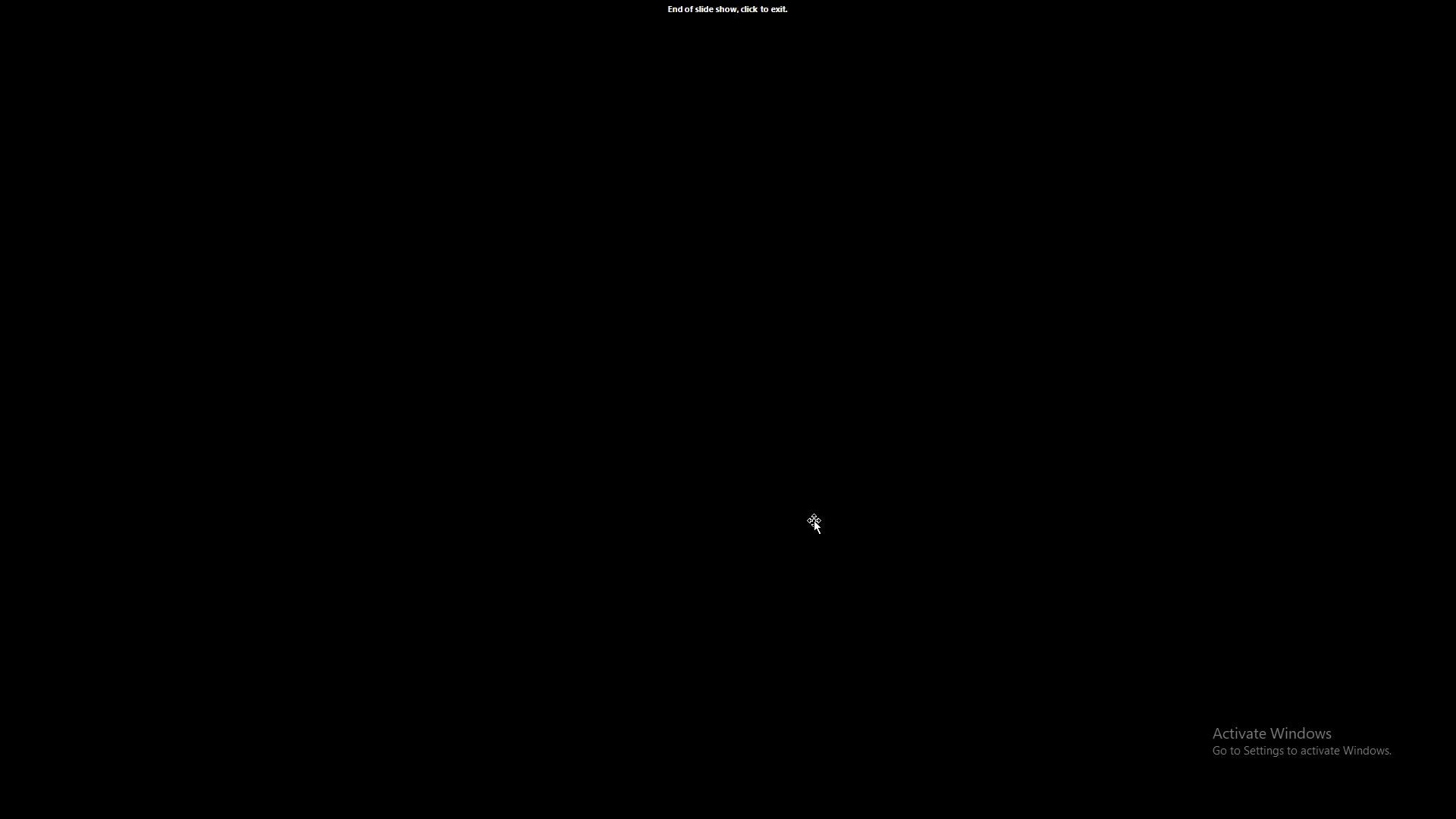 
key(Escape)
 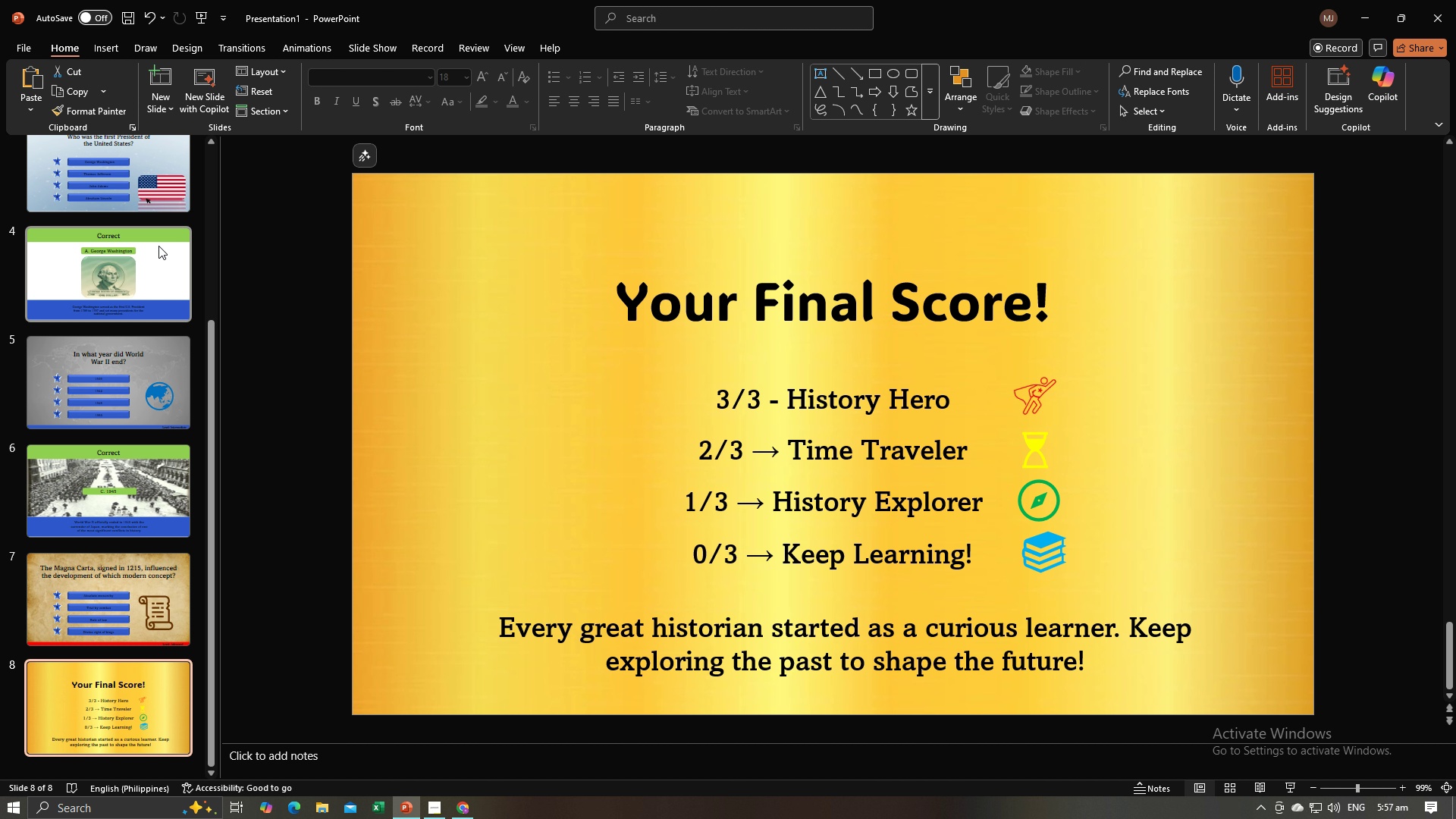 
left_click([155, 198])
 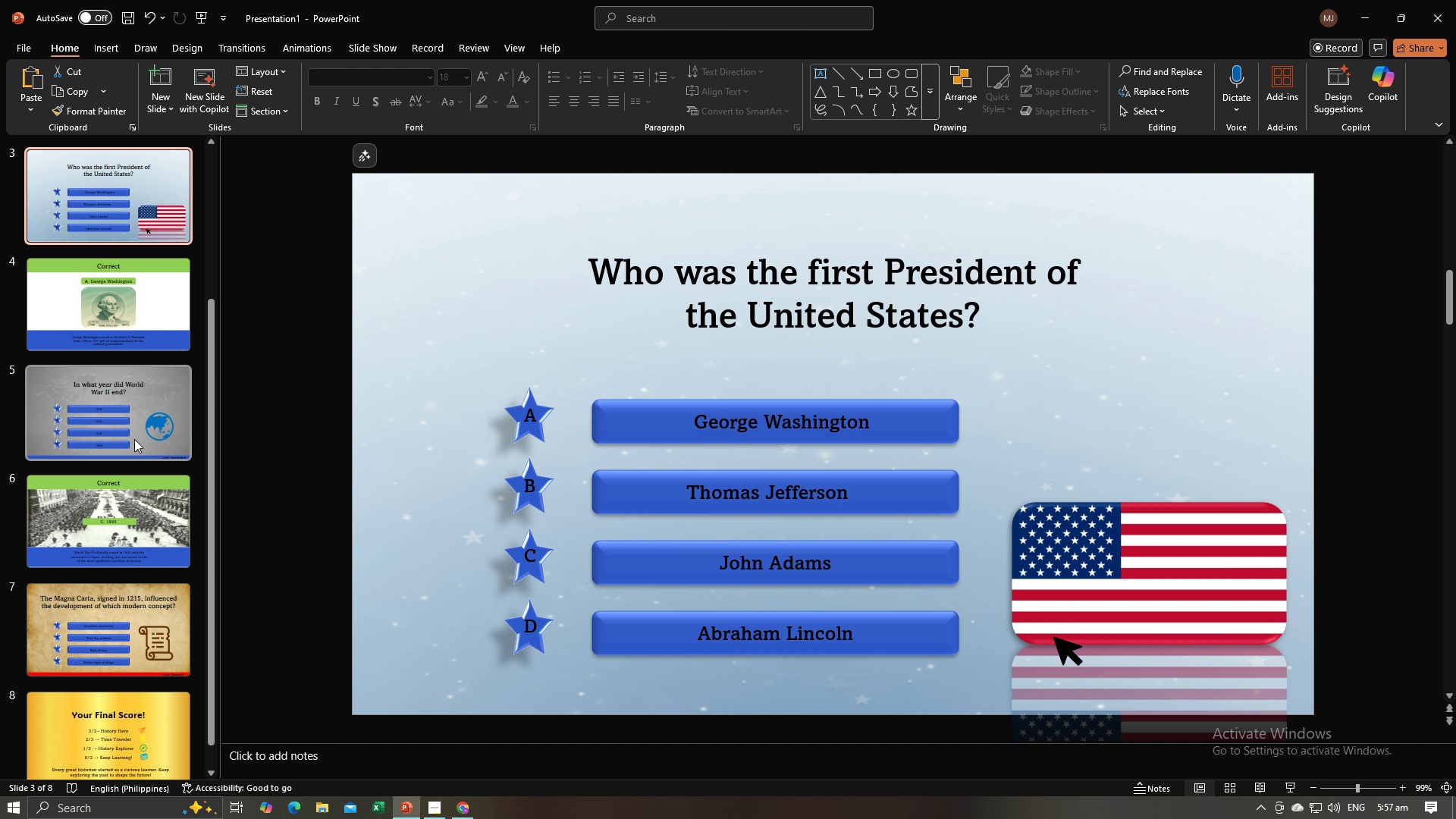 
left_click([134, 438])
 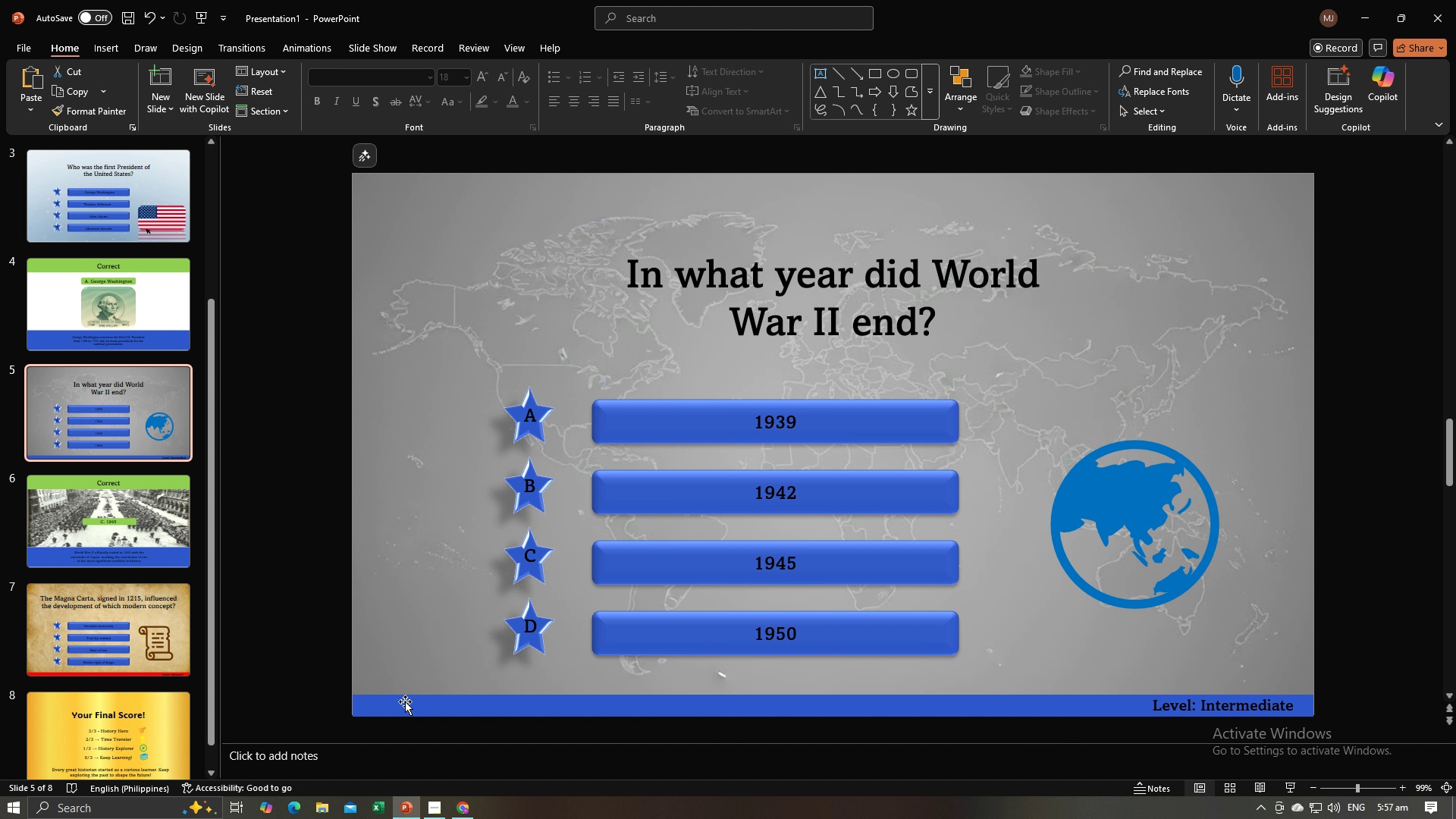 
left_click([405, 701])
 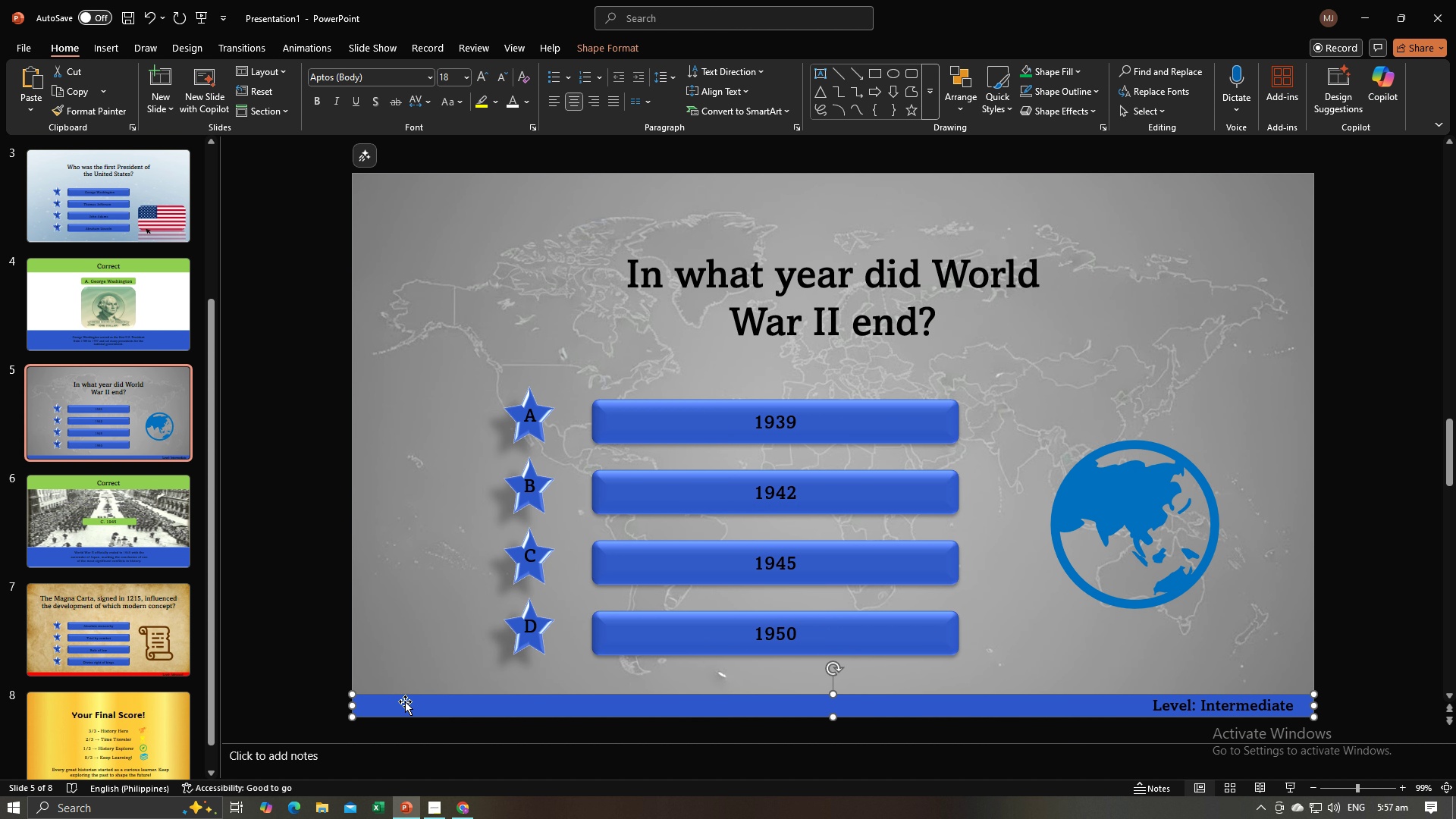 
key(Control+C)
 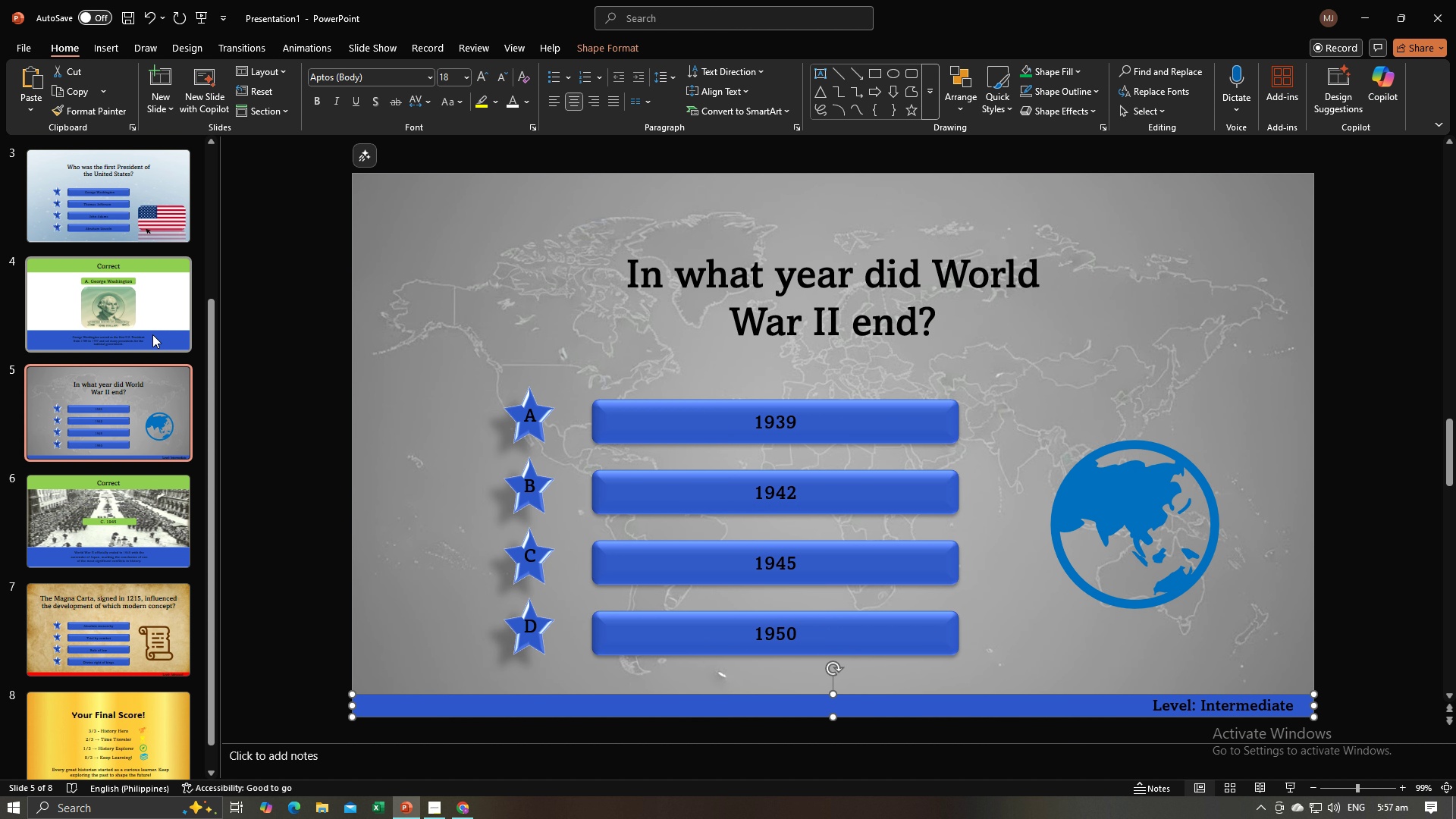 
left_click([152, 334])
 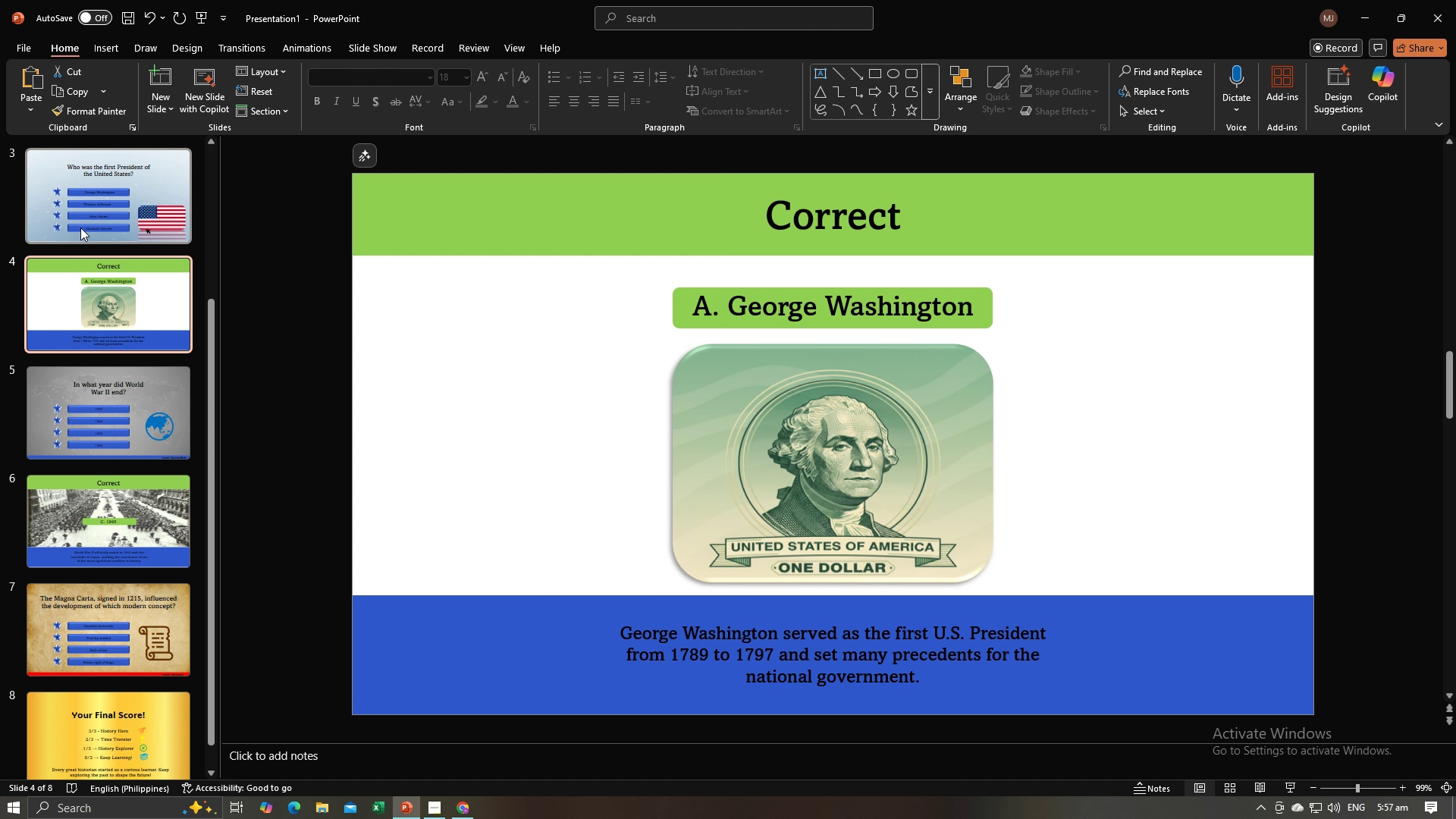 
left_click([89, 214])
 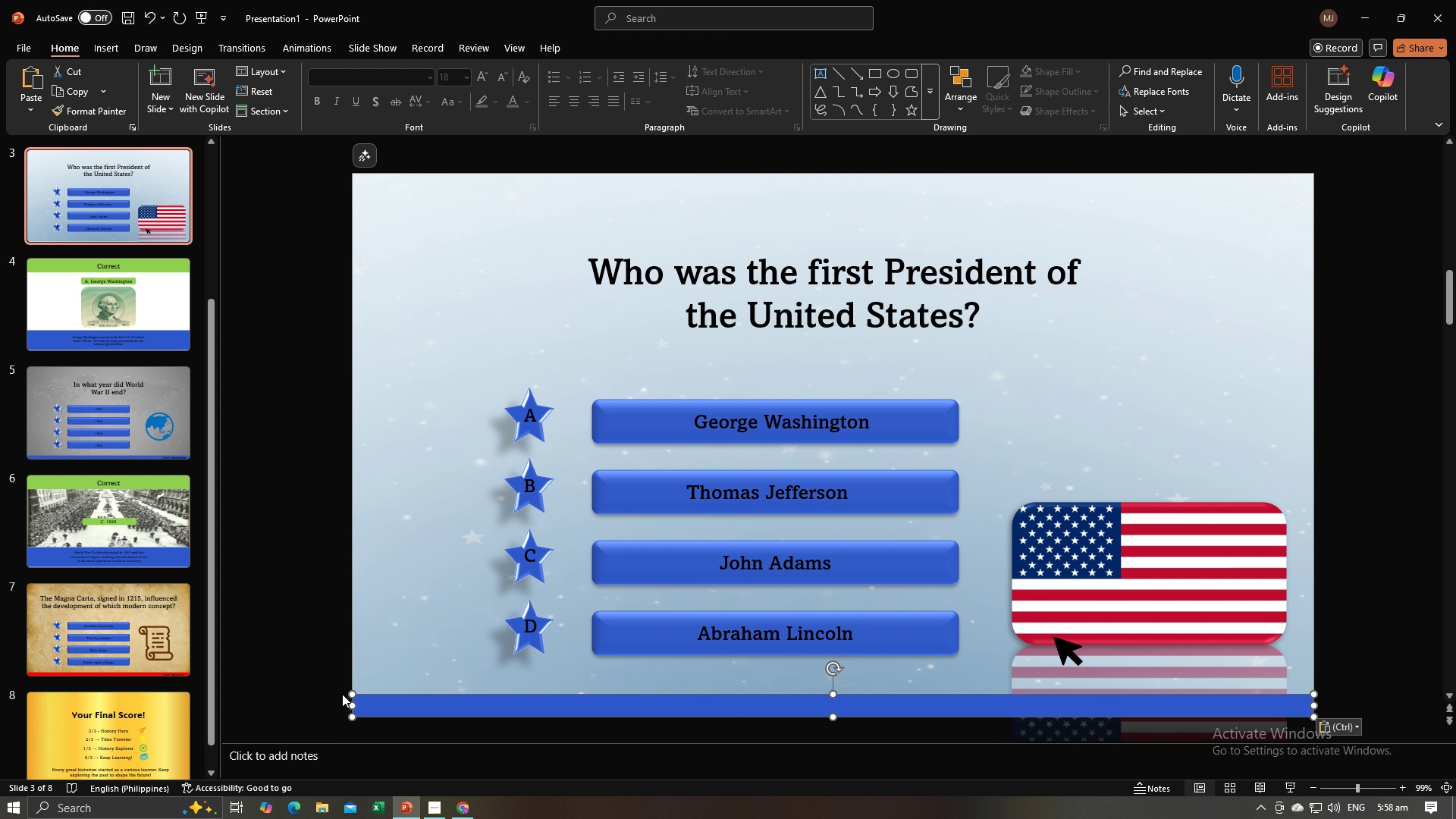 
key(Control+V)
 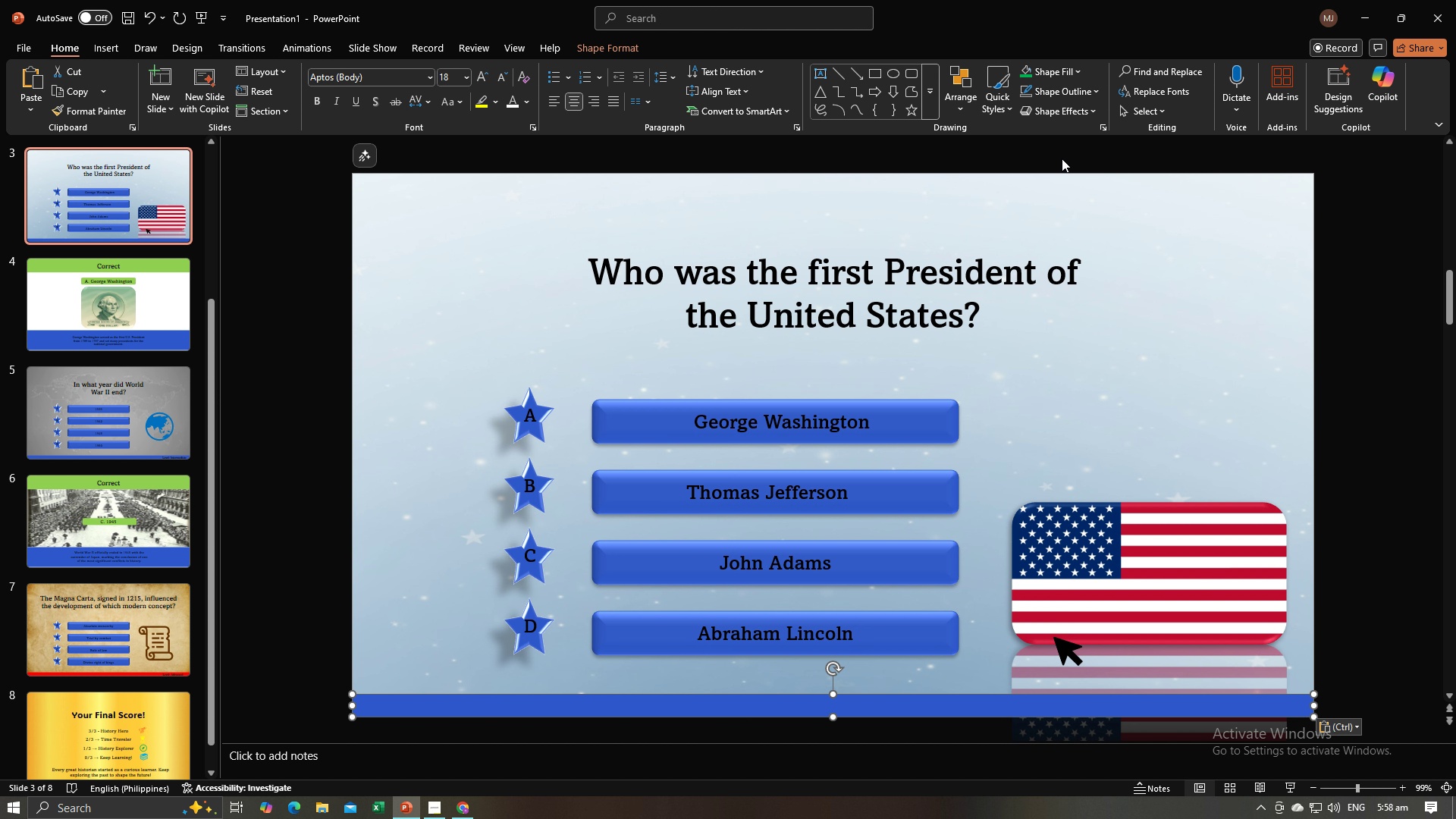 
left_click([1054, 71])
 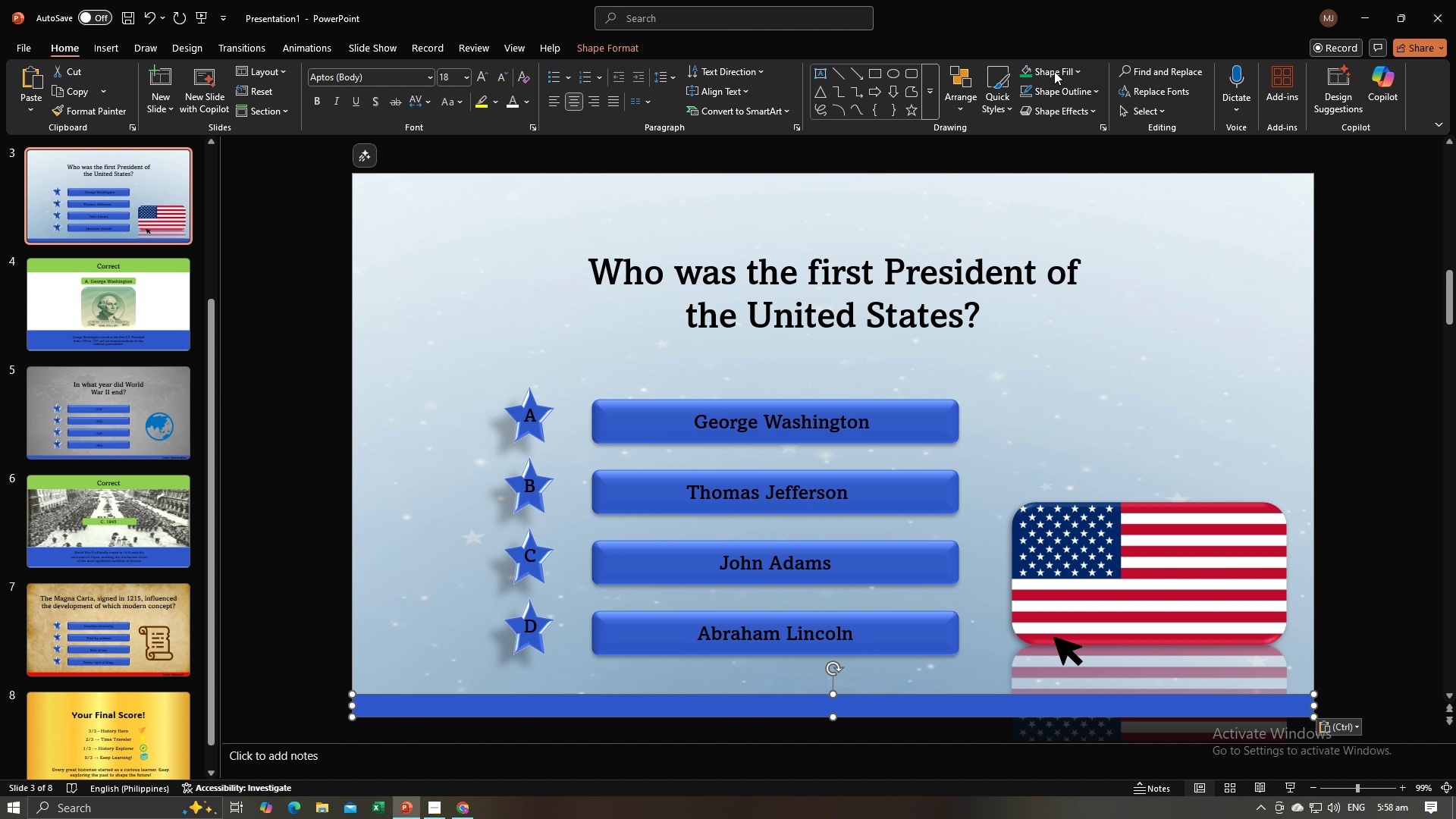 
key(Alt+AltLeft)
 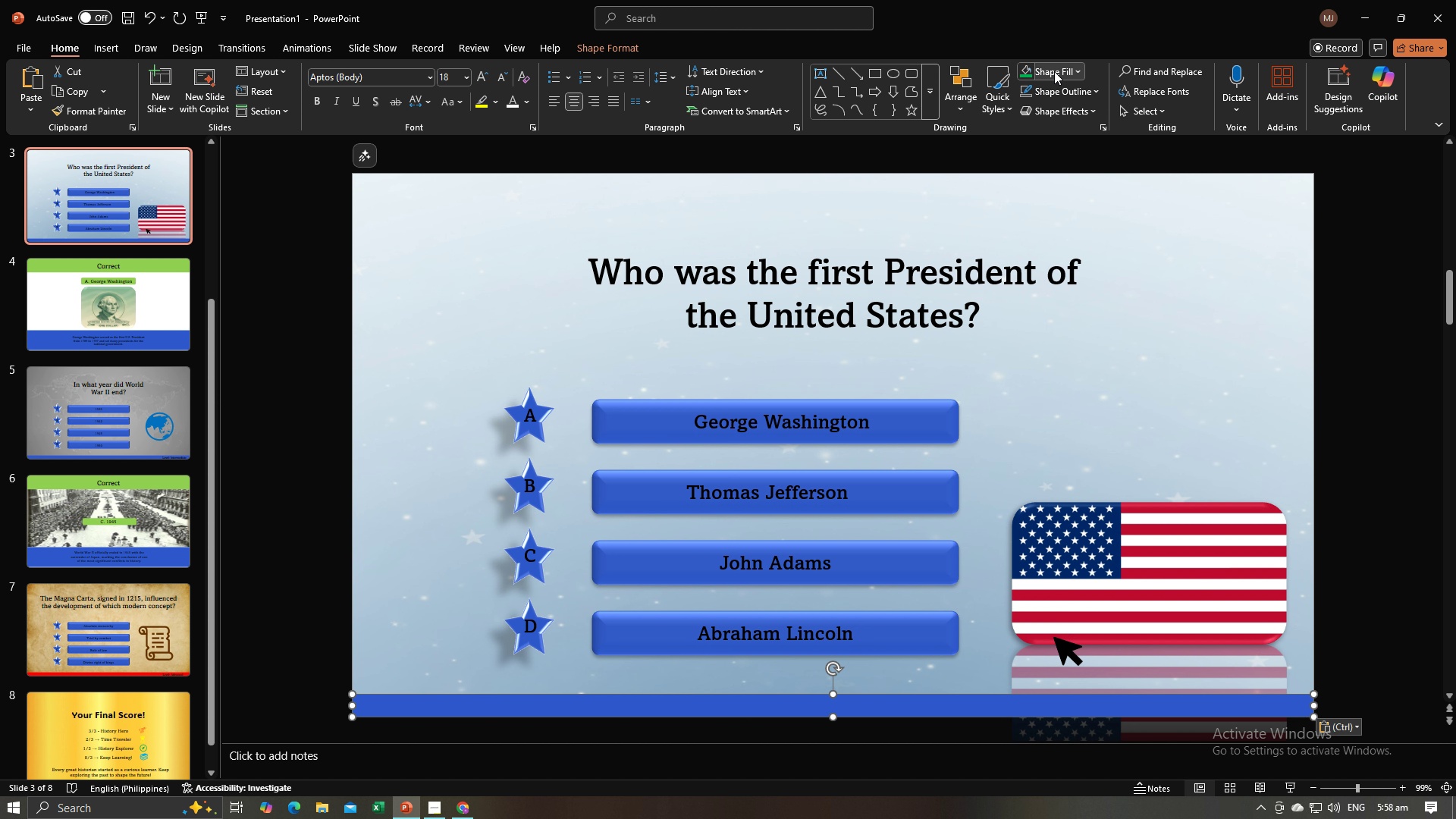 
key(Alt+Tab)